 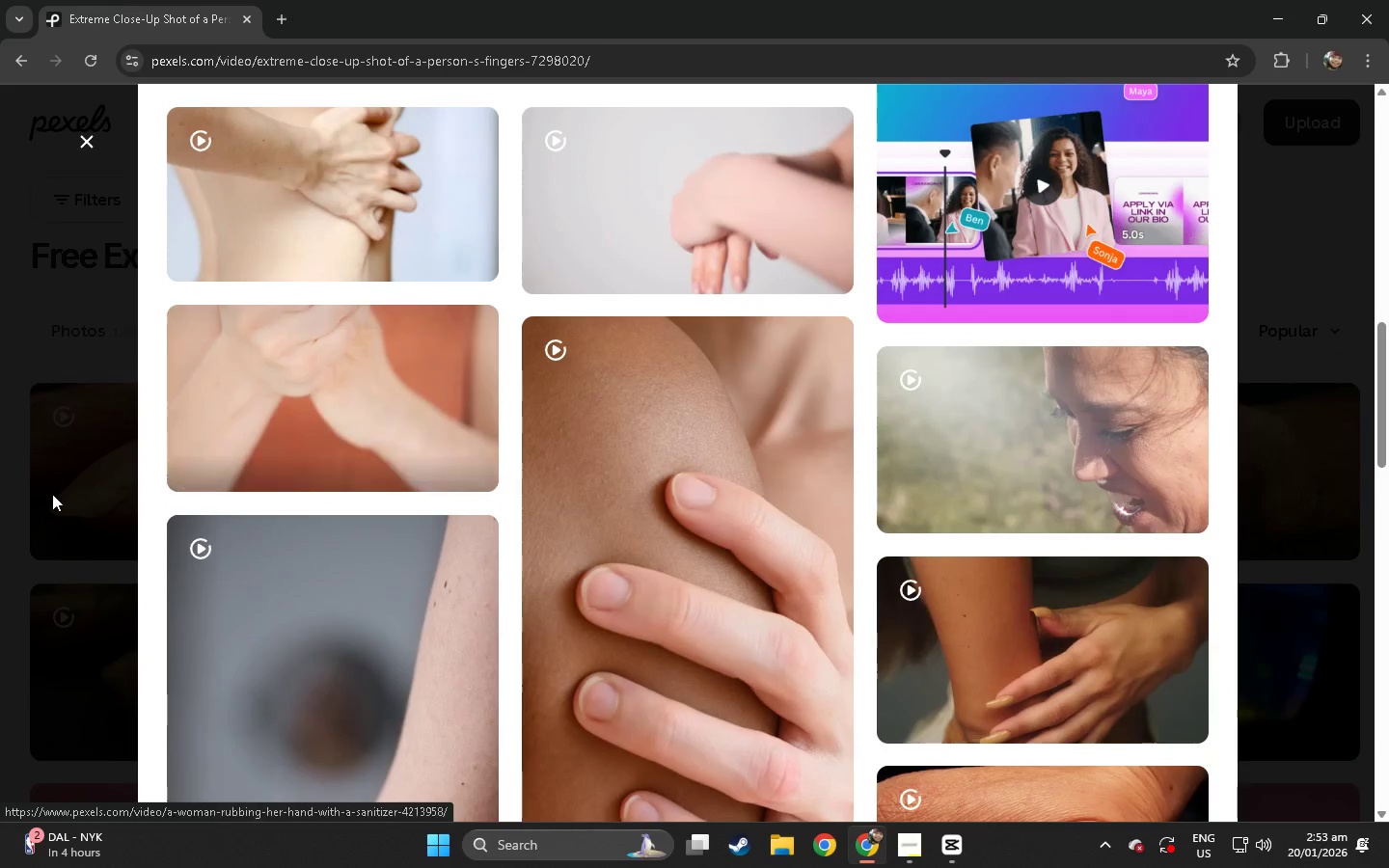 
left_click([52, 494])
 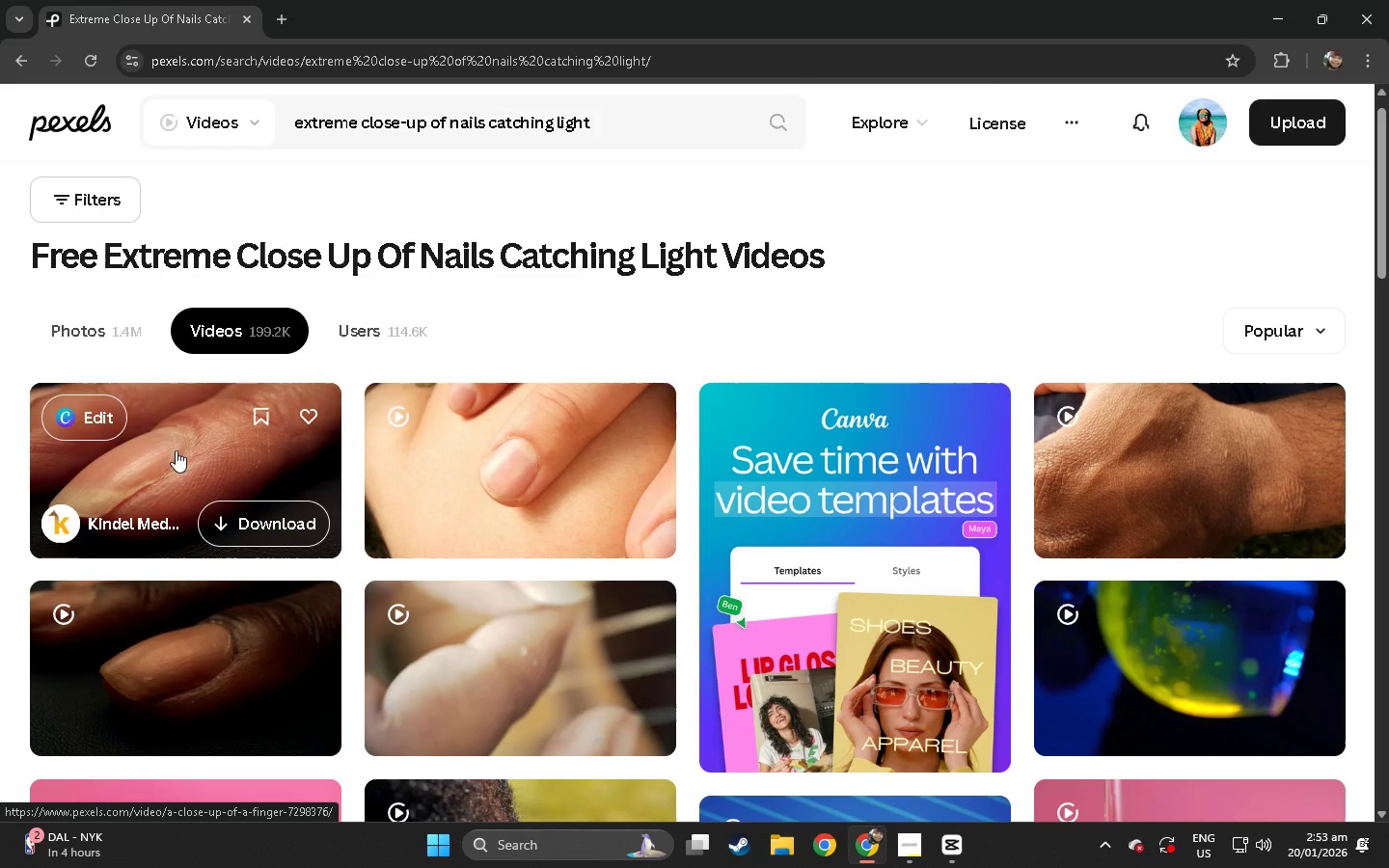 
scroll: coordinate [468, 500], scroll_direction: up, amount: 18.0
 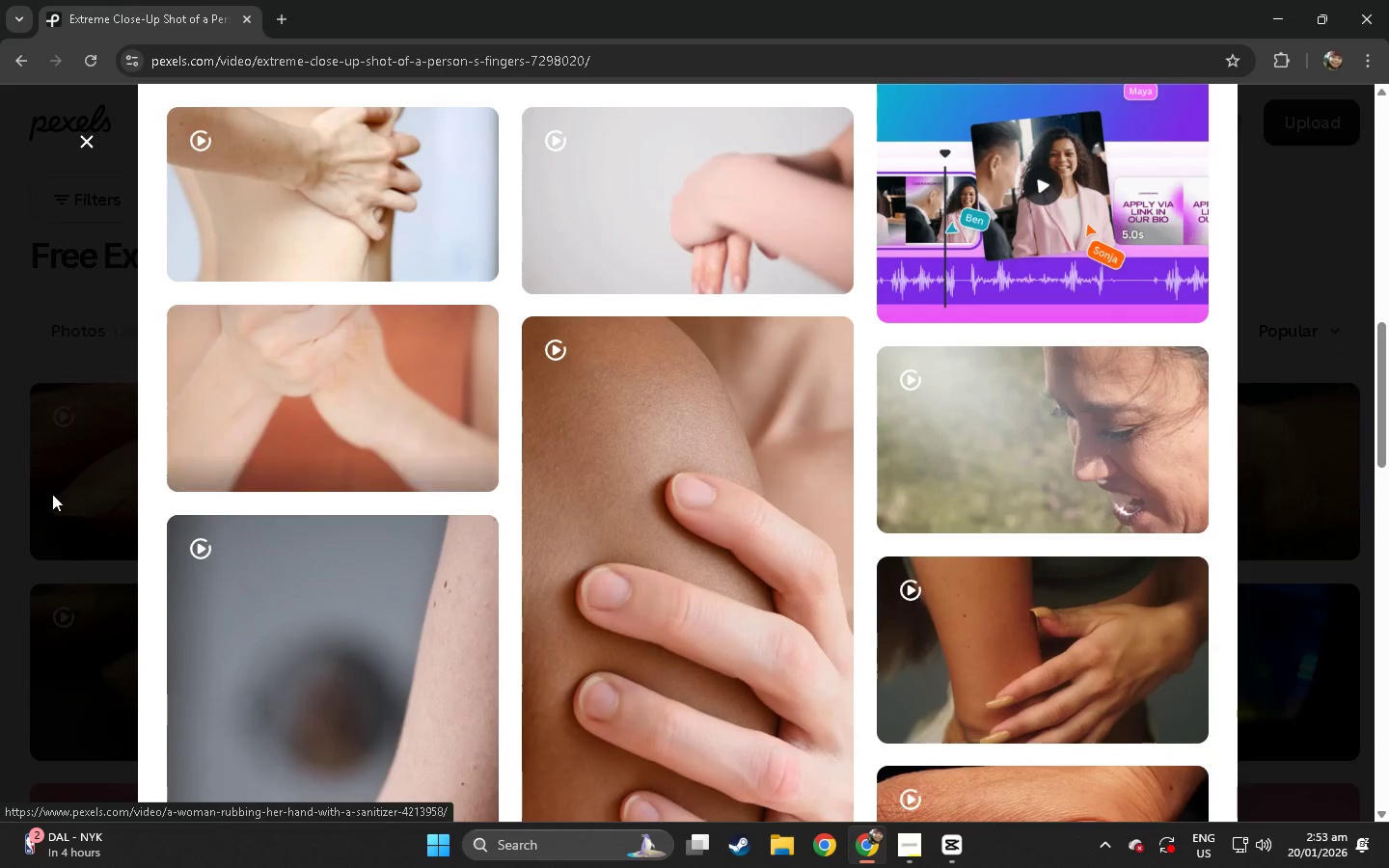 
scroll: coordinate [335, 513], scroll_direction: down, amount: 19.0
 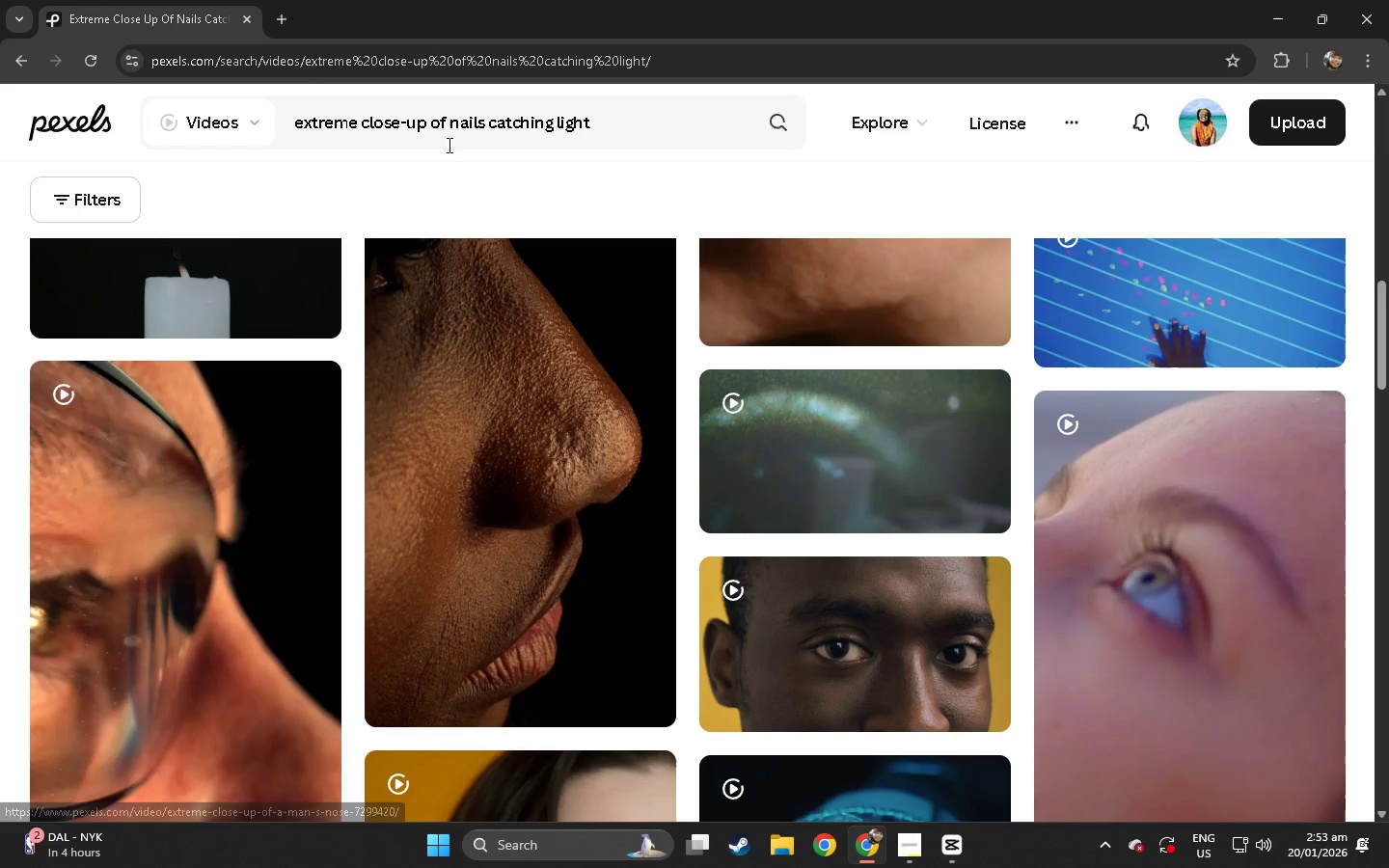 
left_click_drag(start_coordinate=[453, 124], to_coordinate=[210, 132])
 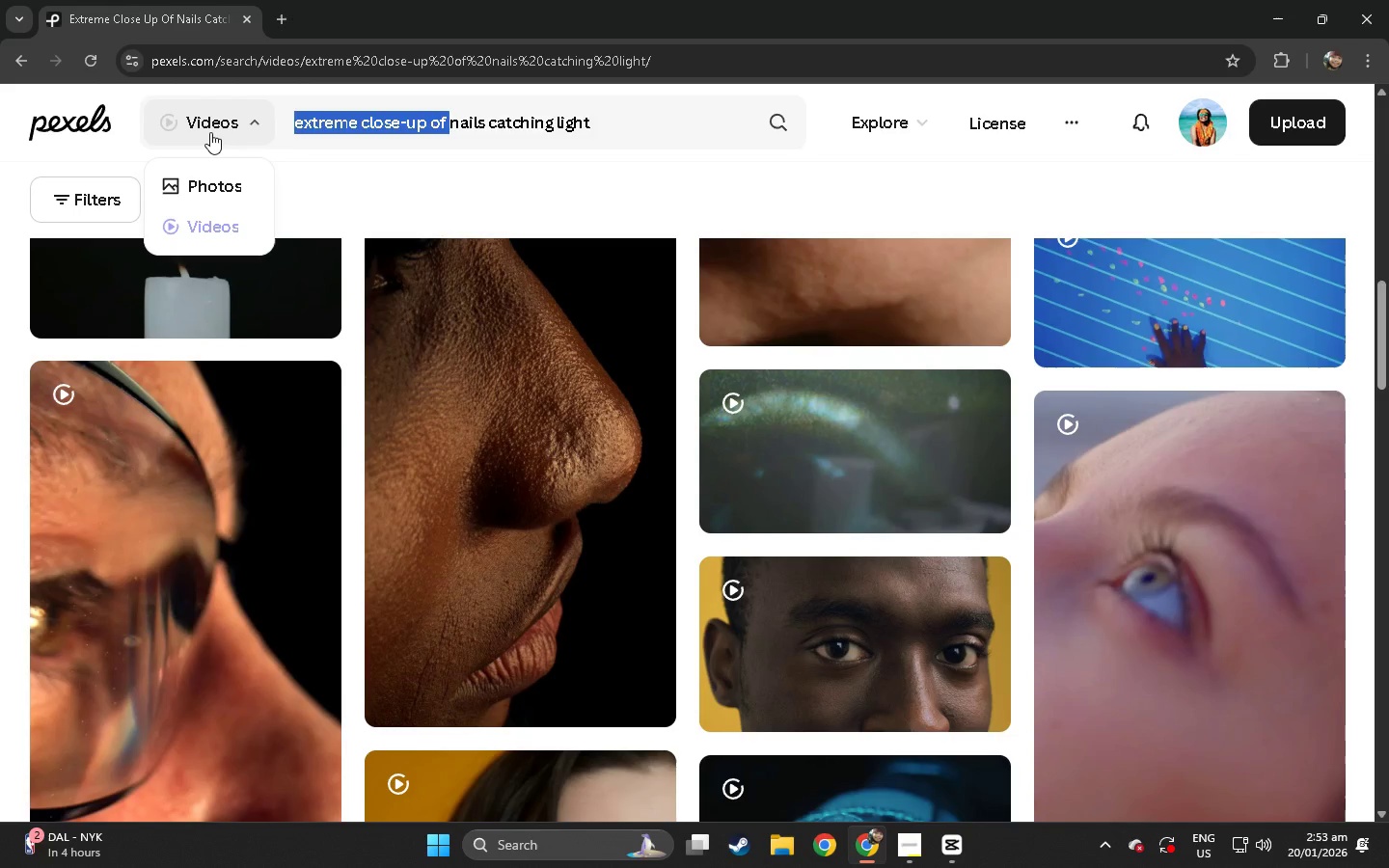 
key(Backspace)
 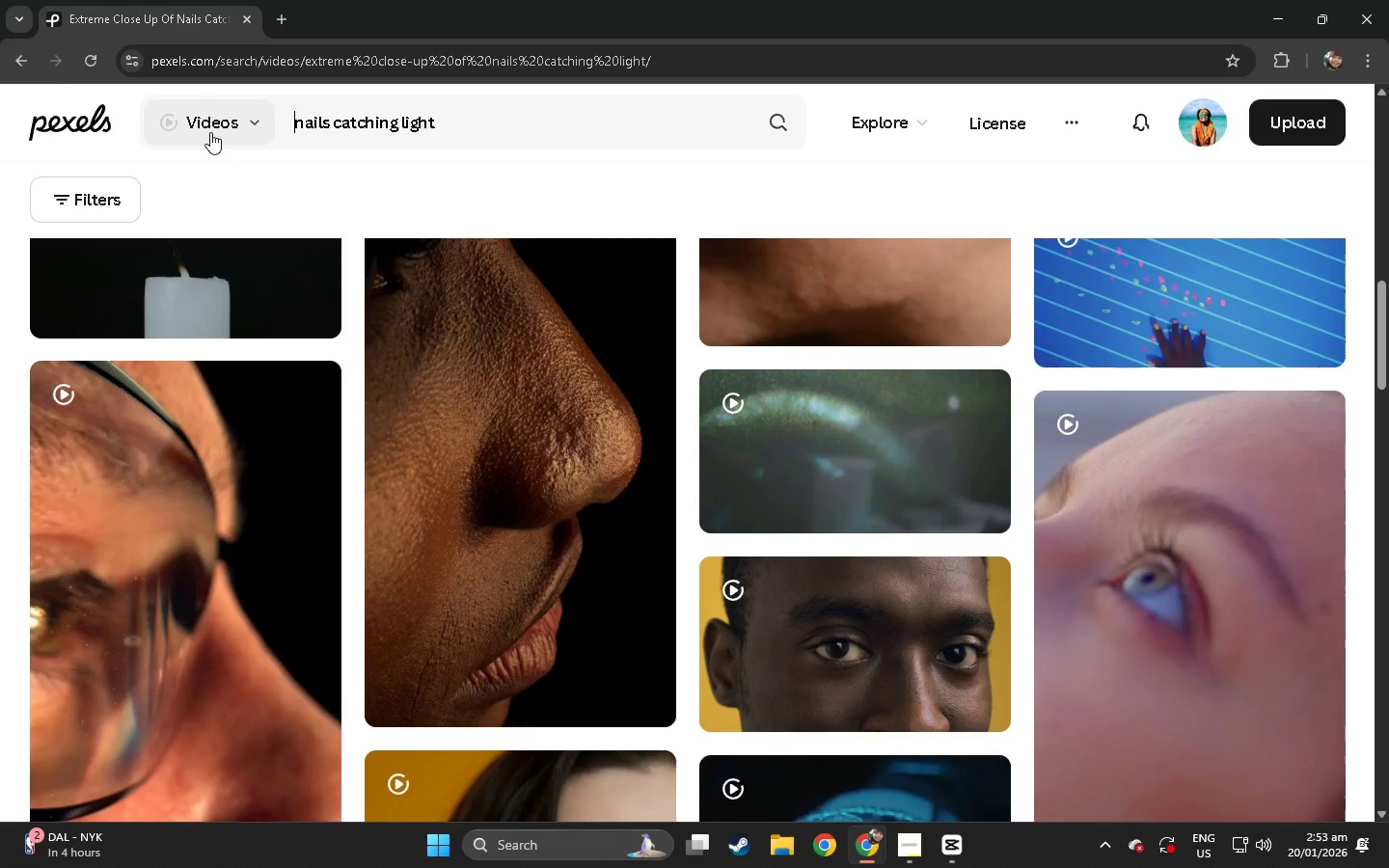 
key(Enter)
 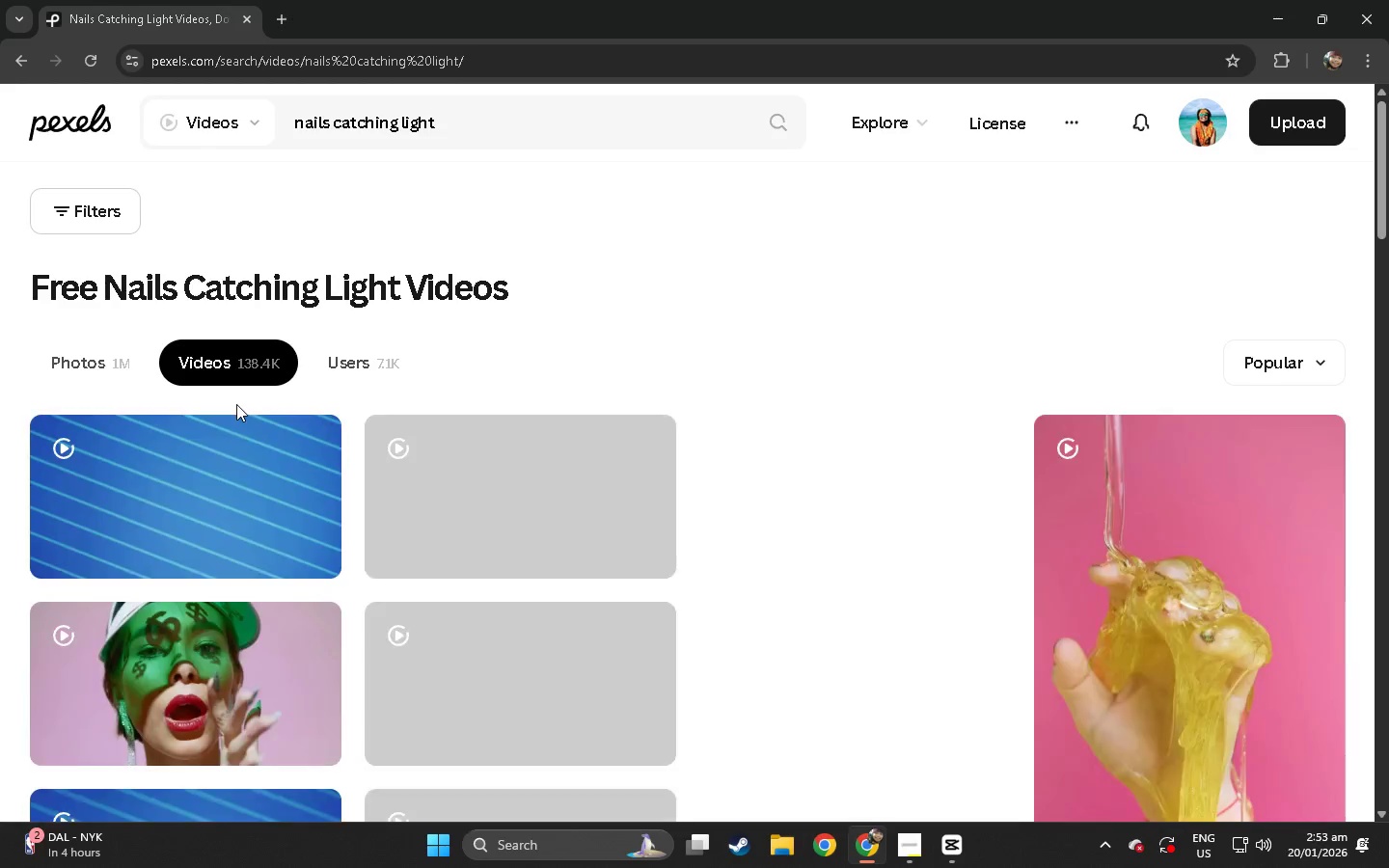 
scroll: coordinate [237, 406], scroll_direction: down, amount: 19.0
 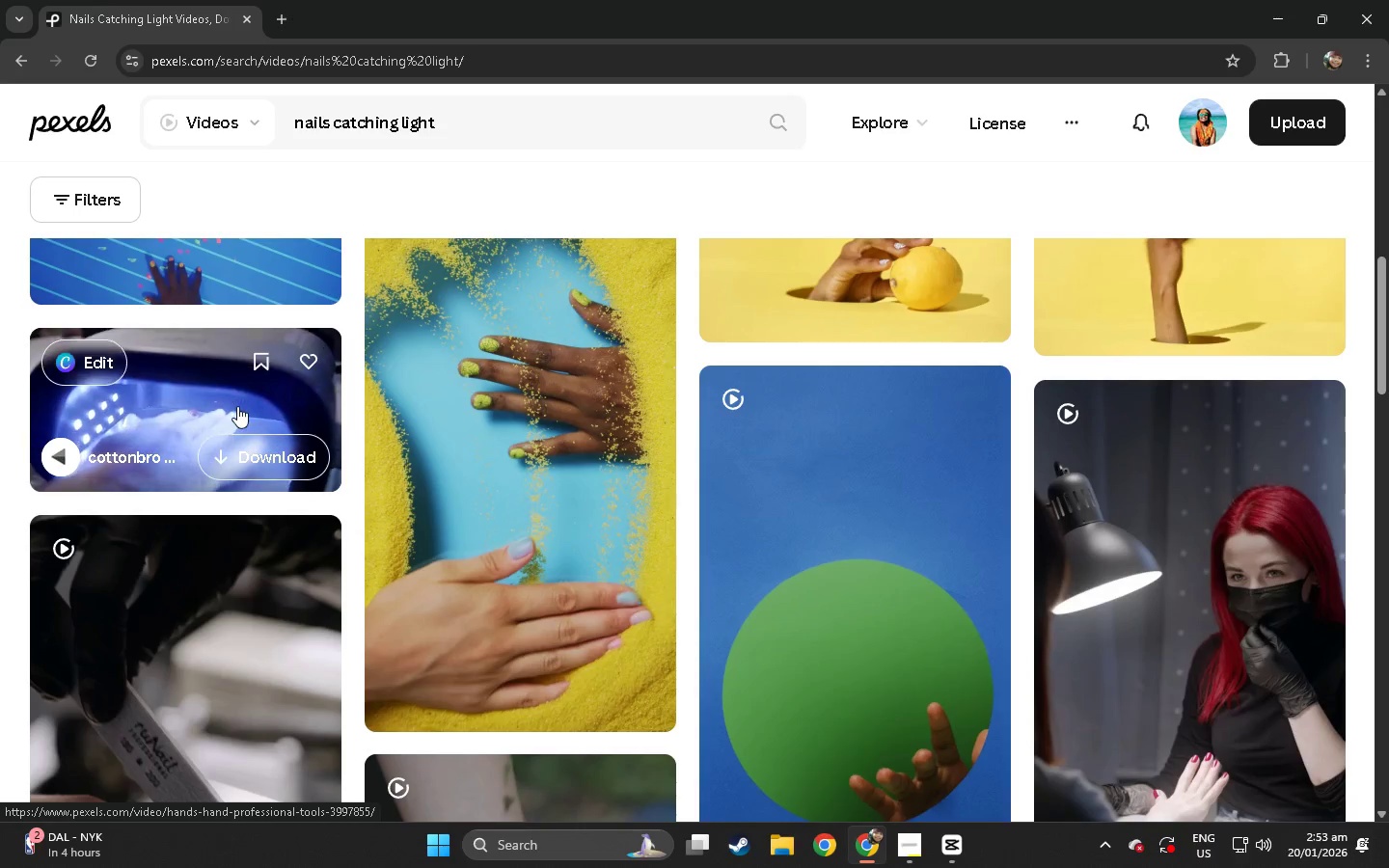 
left_click([556, 464])
 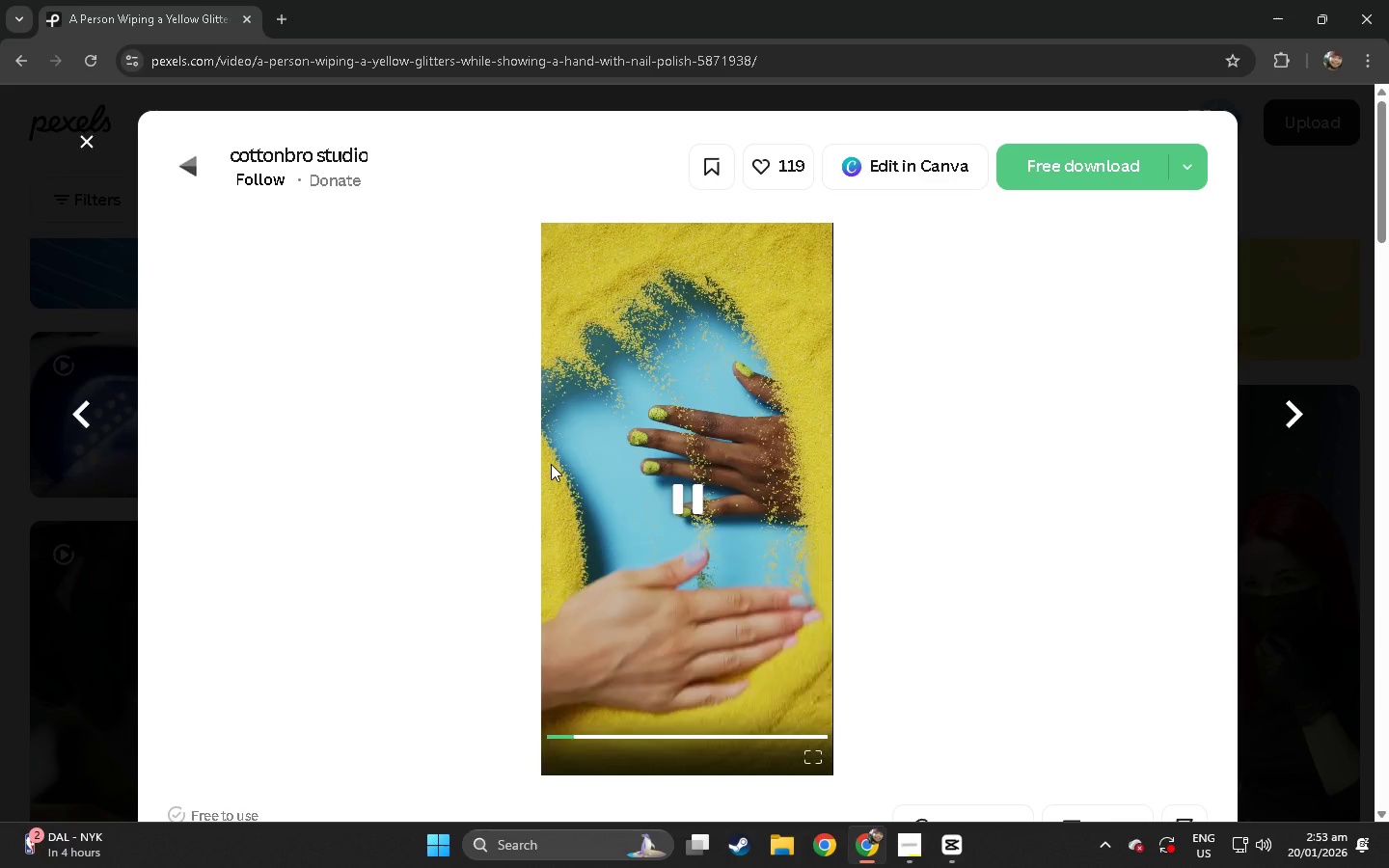 
left_click([0, 475])
 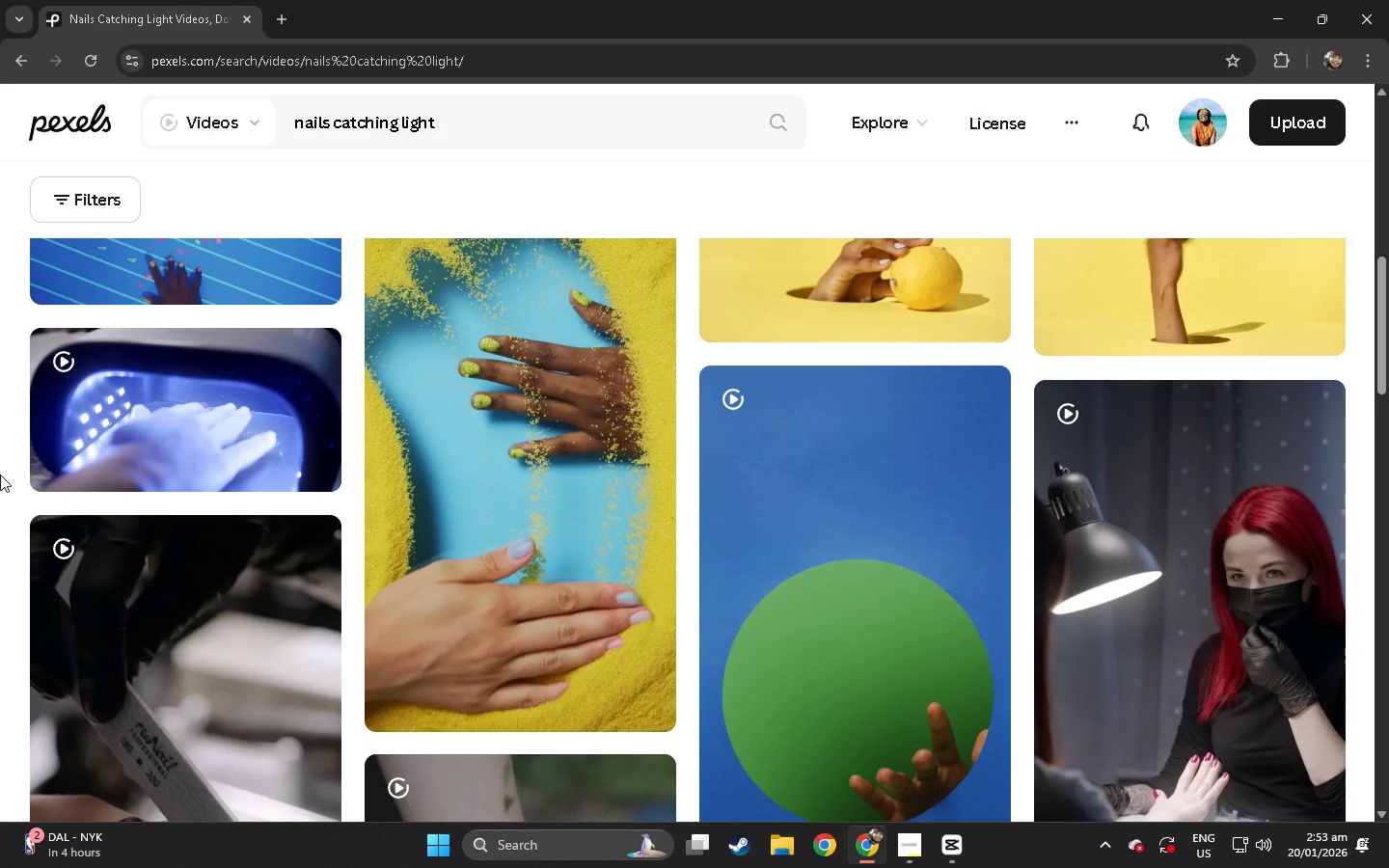 
scroll: coordinate [54, 339], scroll_direction: down, amount: 19.0
 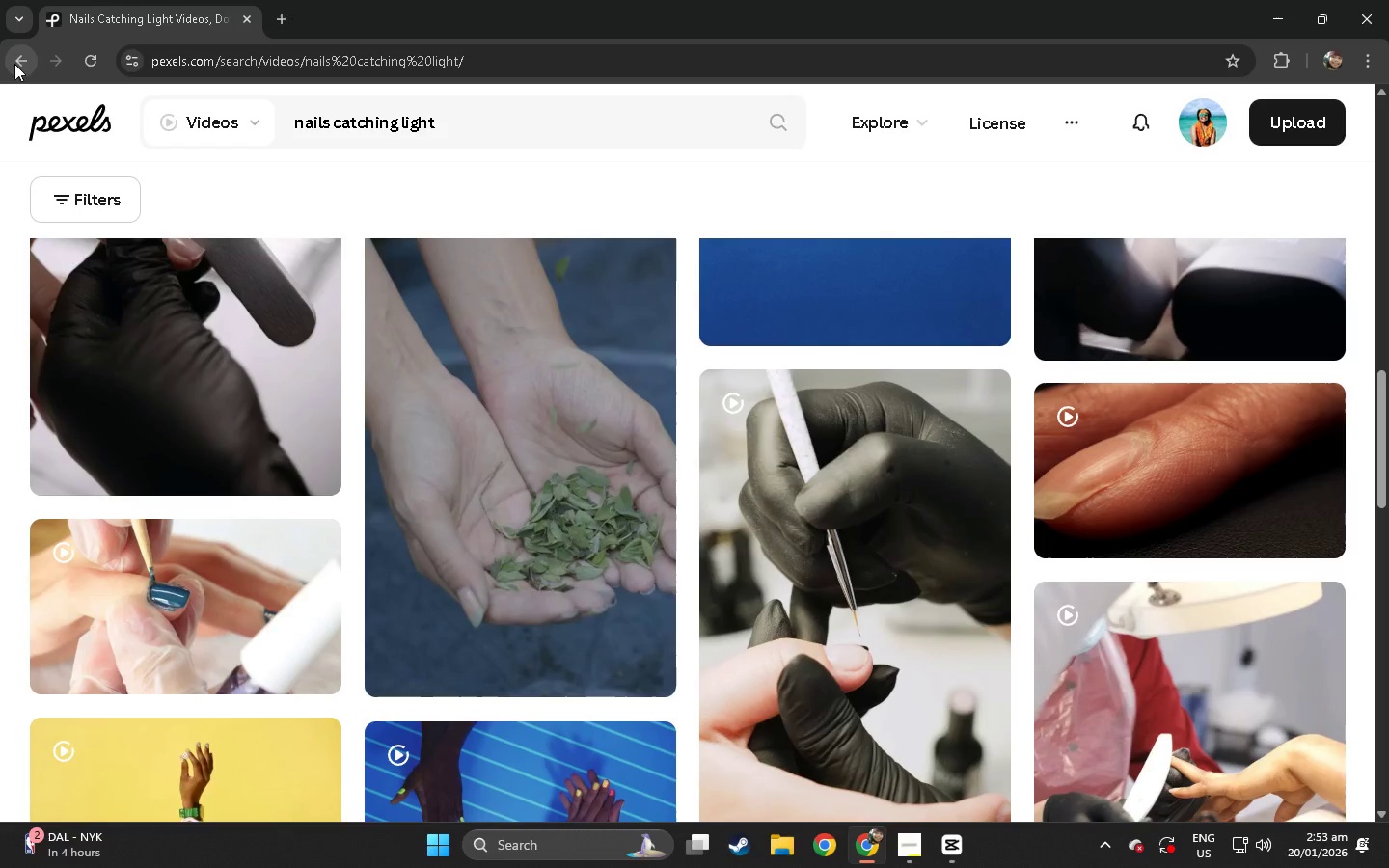 
left_click([15, 61])
 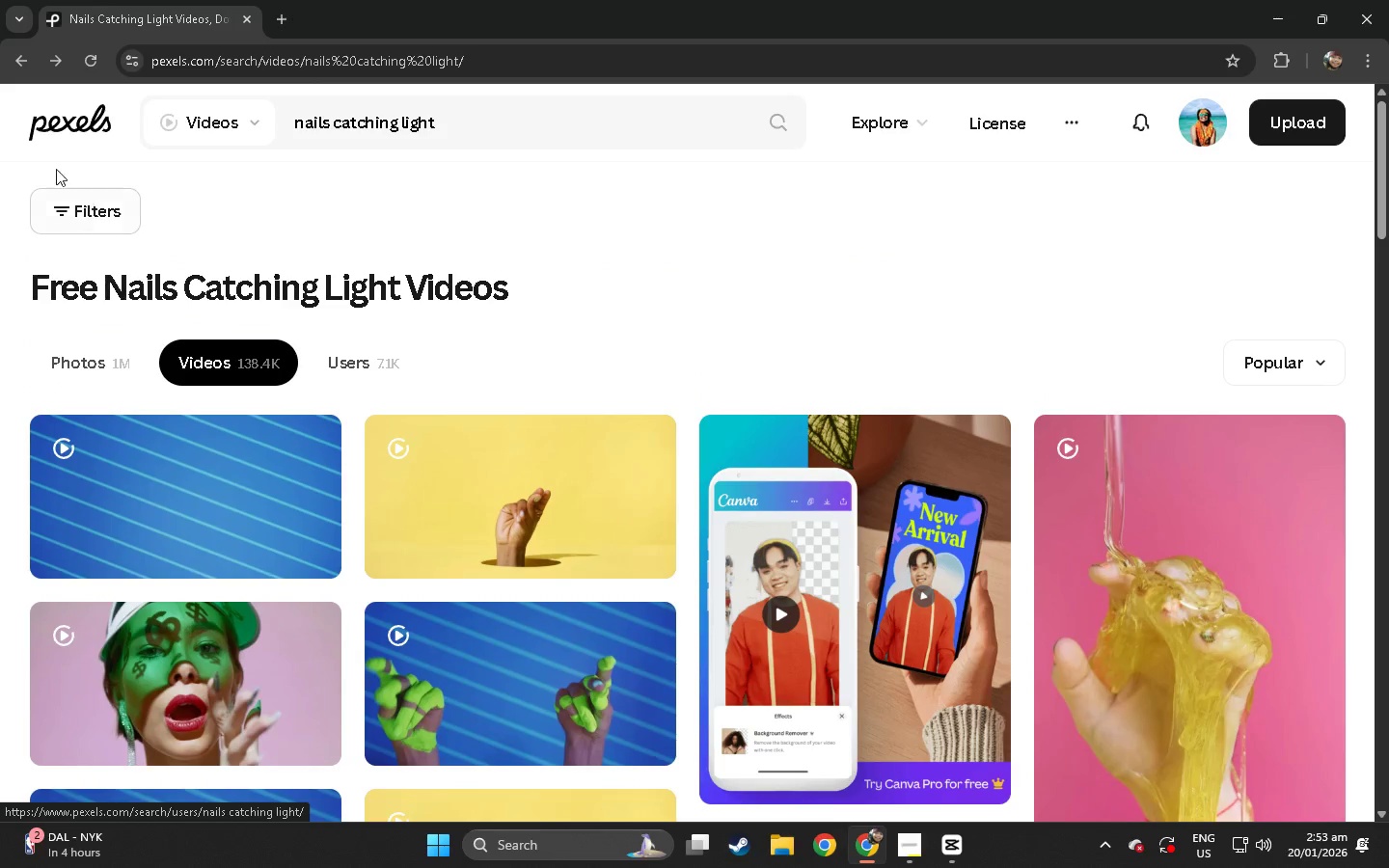 
left_click([16, 69])
 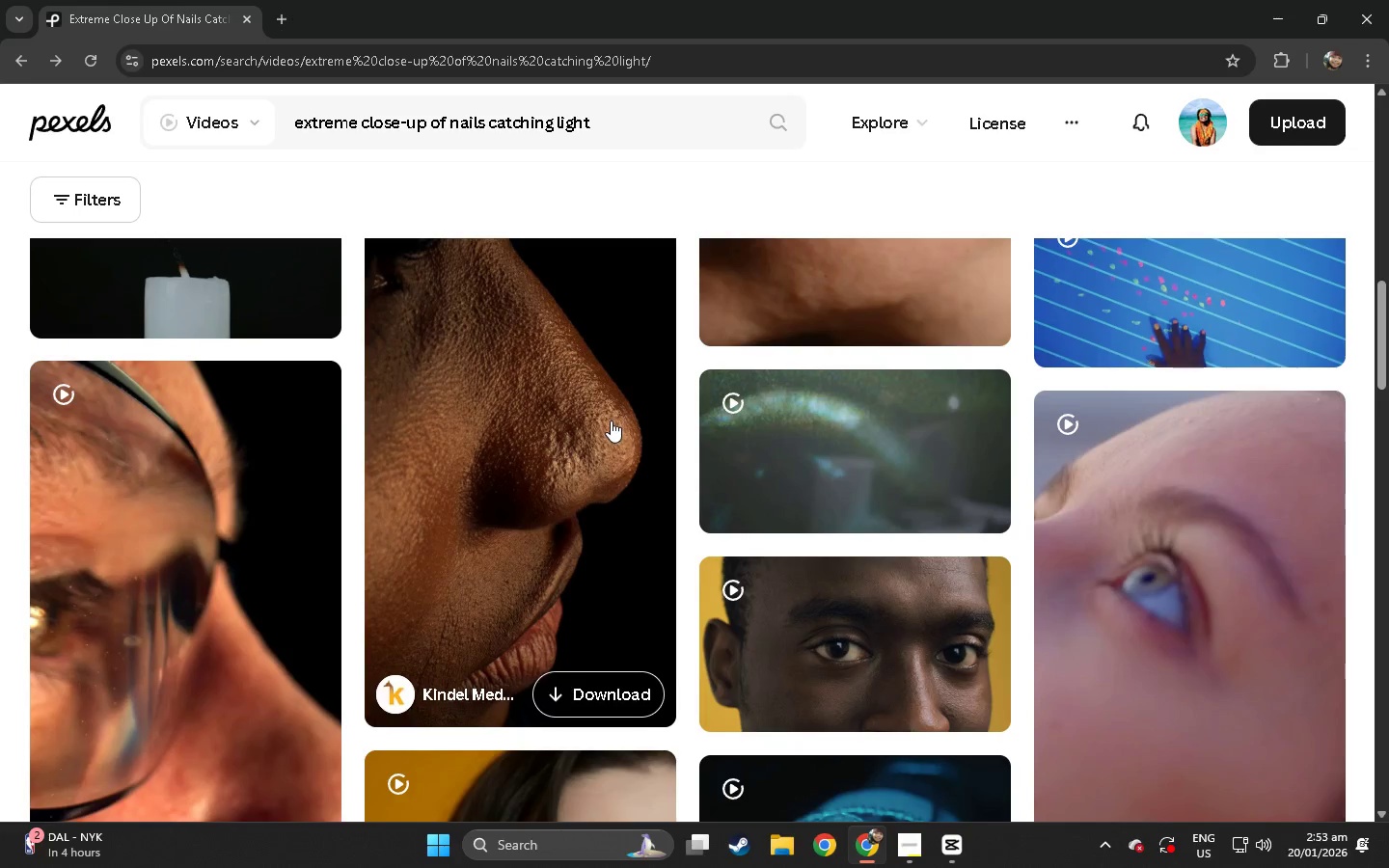 
left_click([459, 510])
 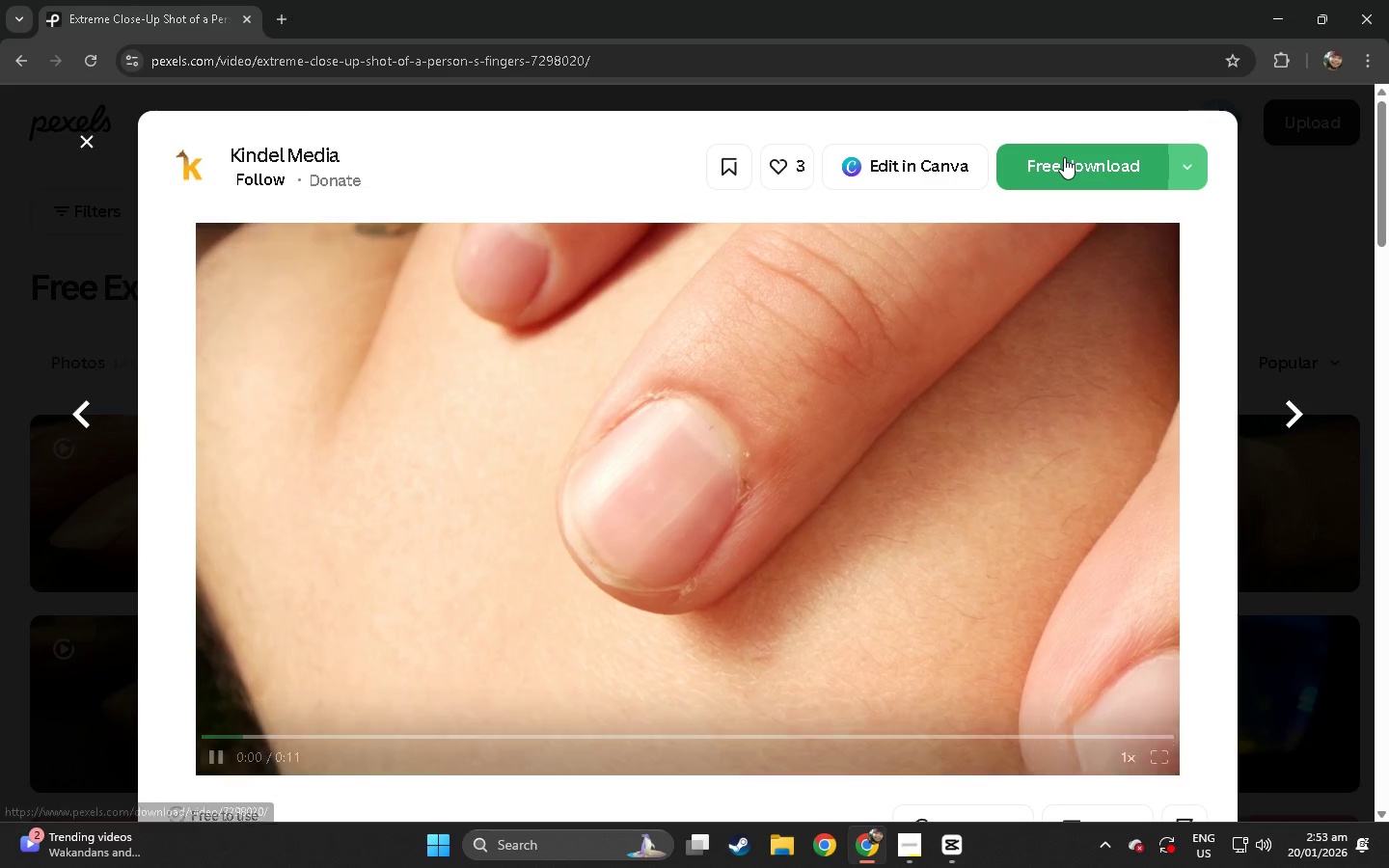 
scroll: coordinate [594, 406], scroll_direction: up, amount: 42.0
 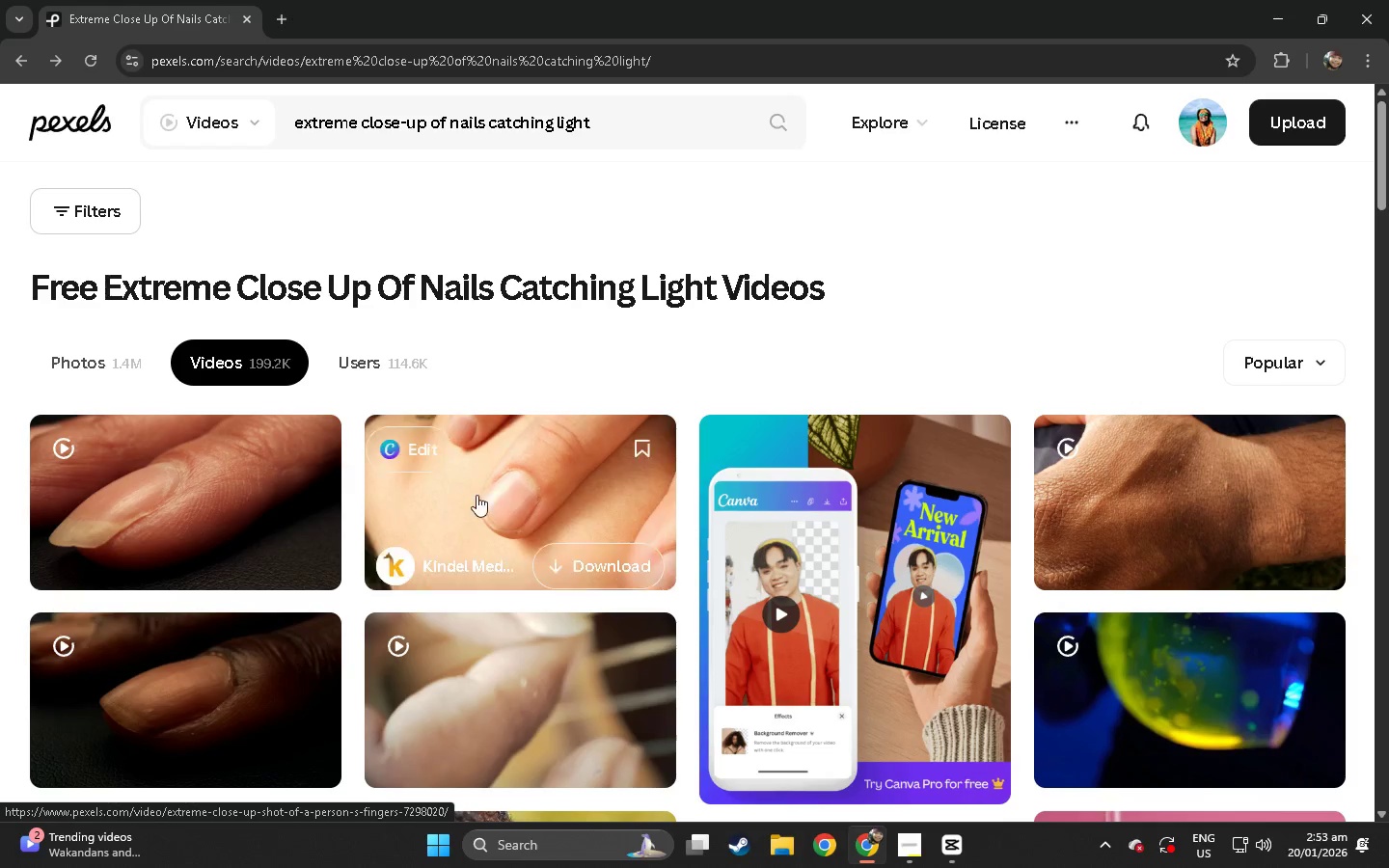 
left_click([1064, 157])
 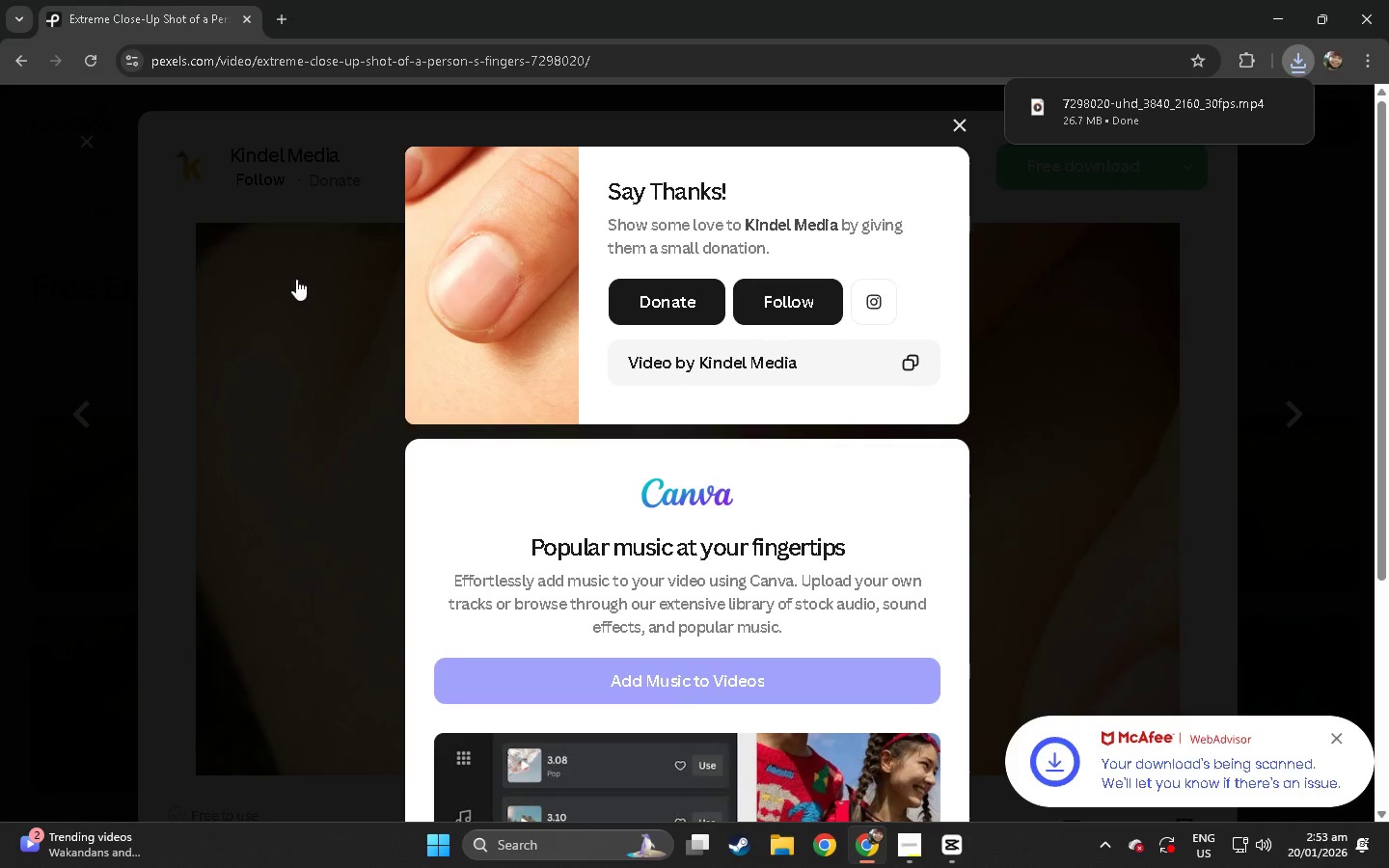 
left_click([15, 298])
 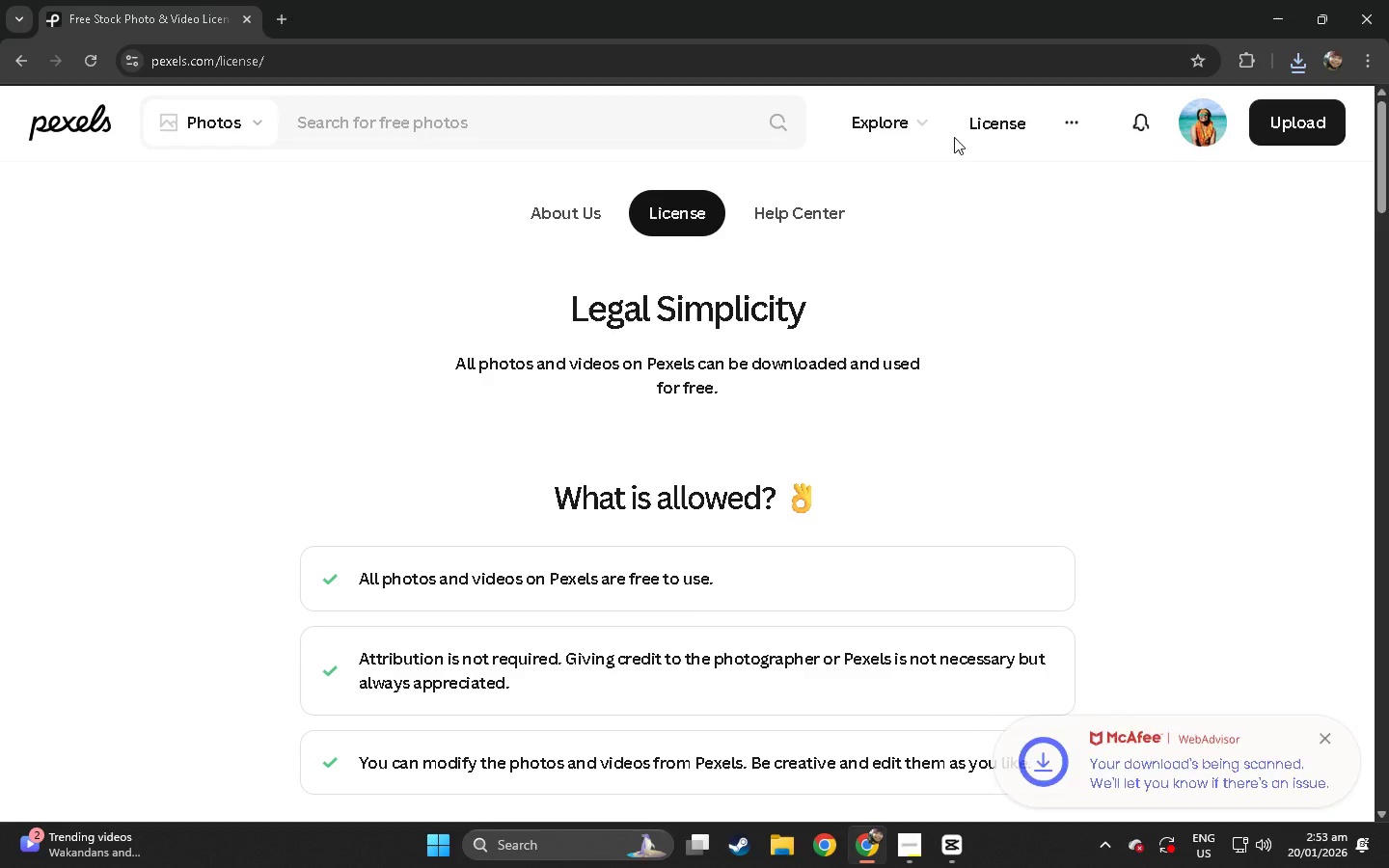 
left_click([0, 64])
 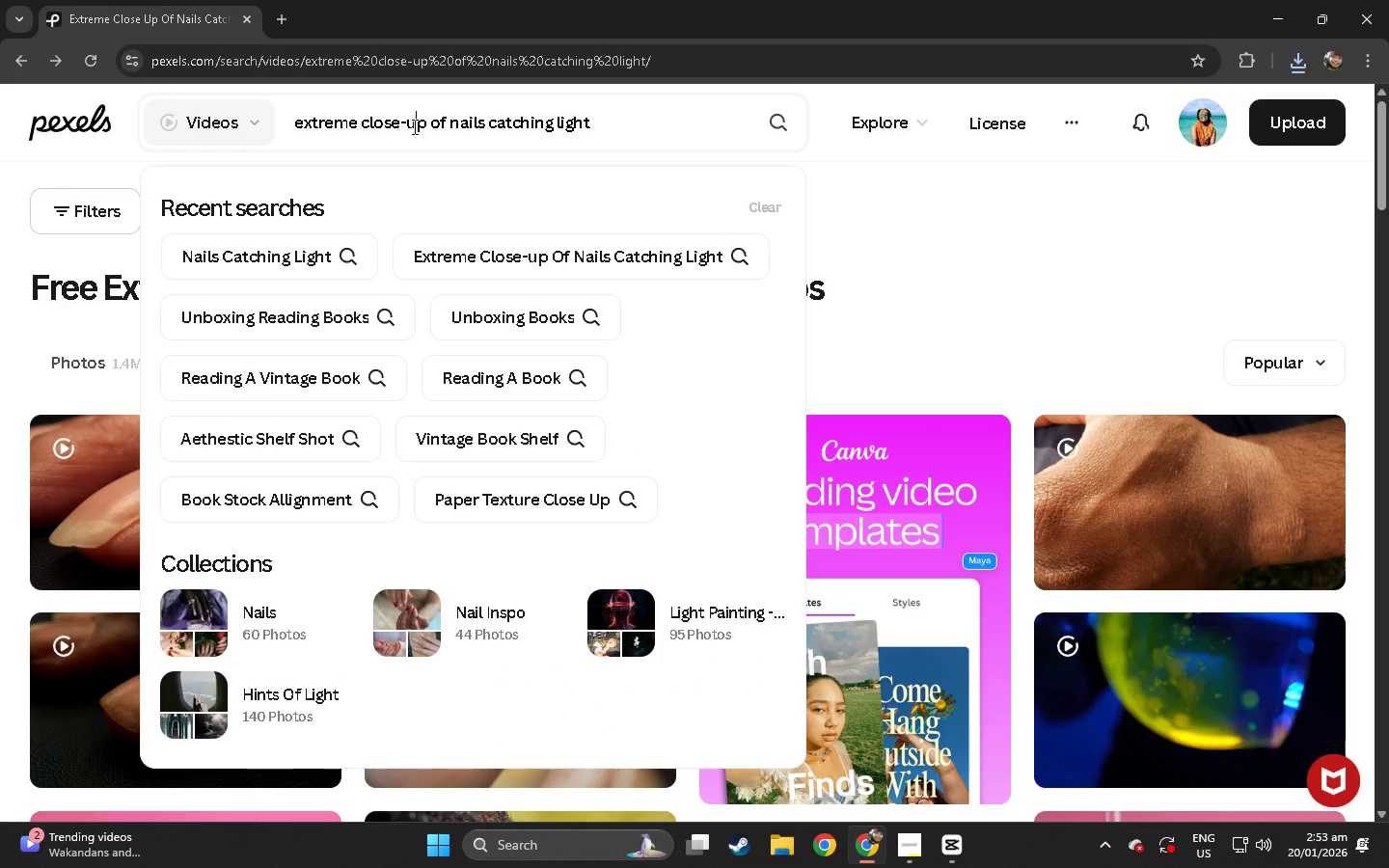 
key(Control+ControlLeft)
 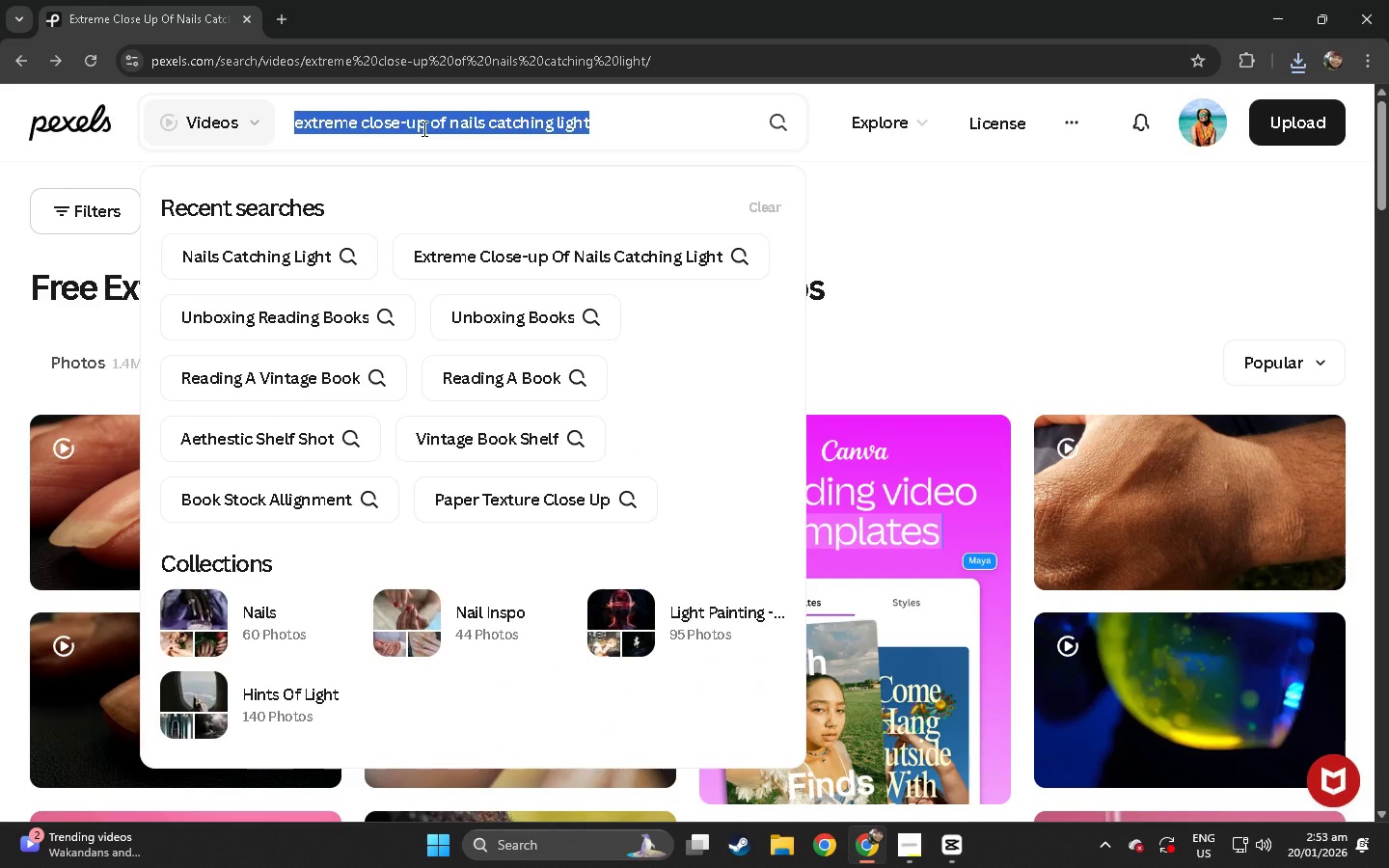 
key(Control+A)
 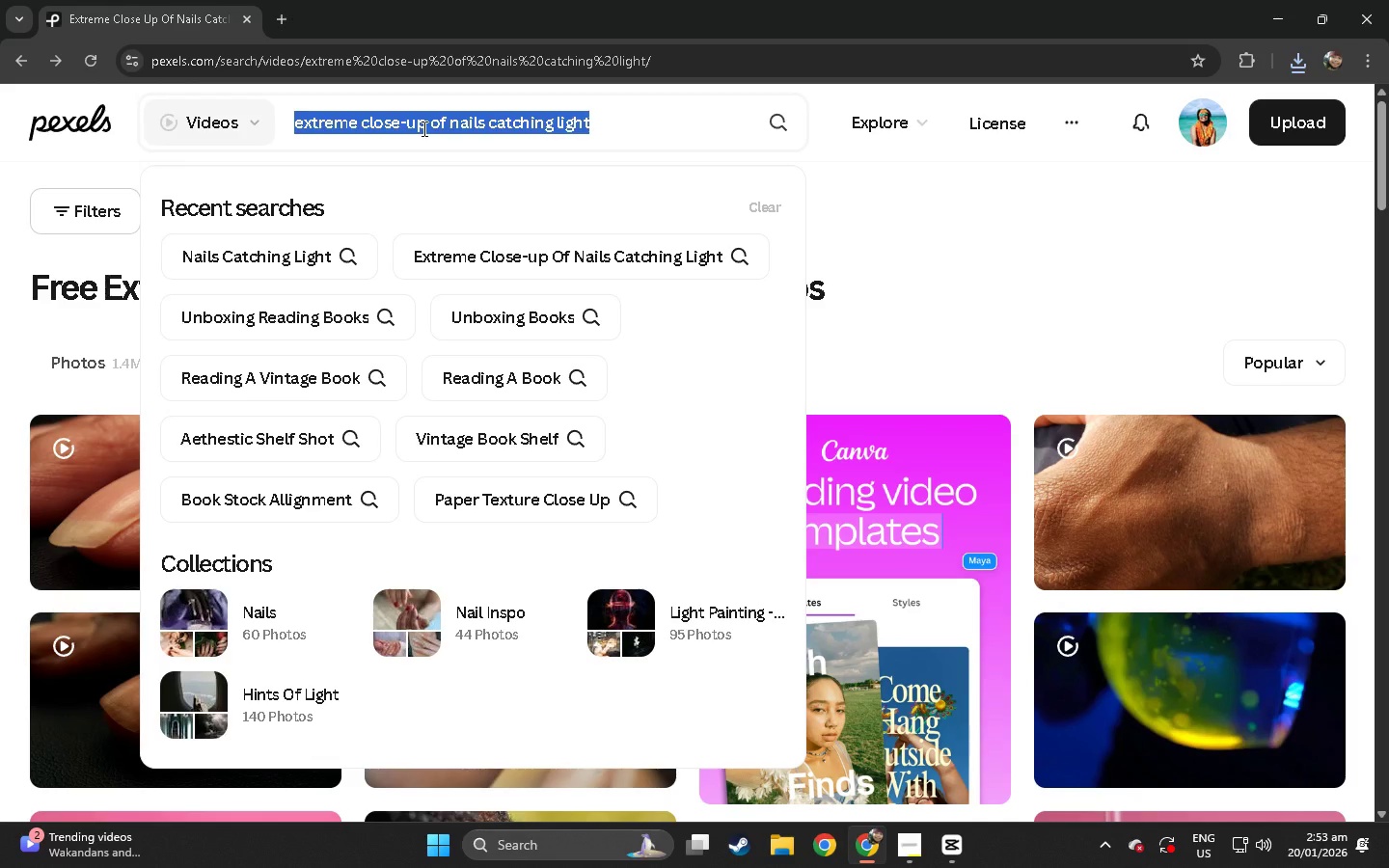 
wait(14.03)
 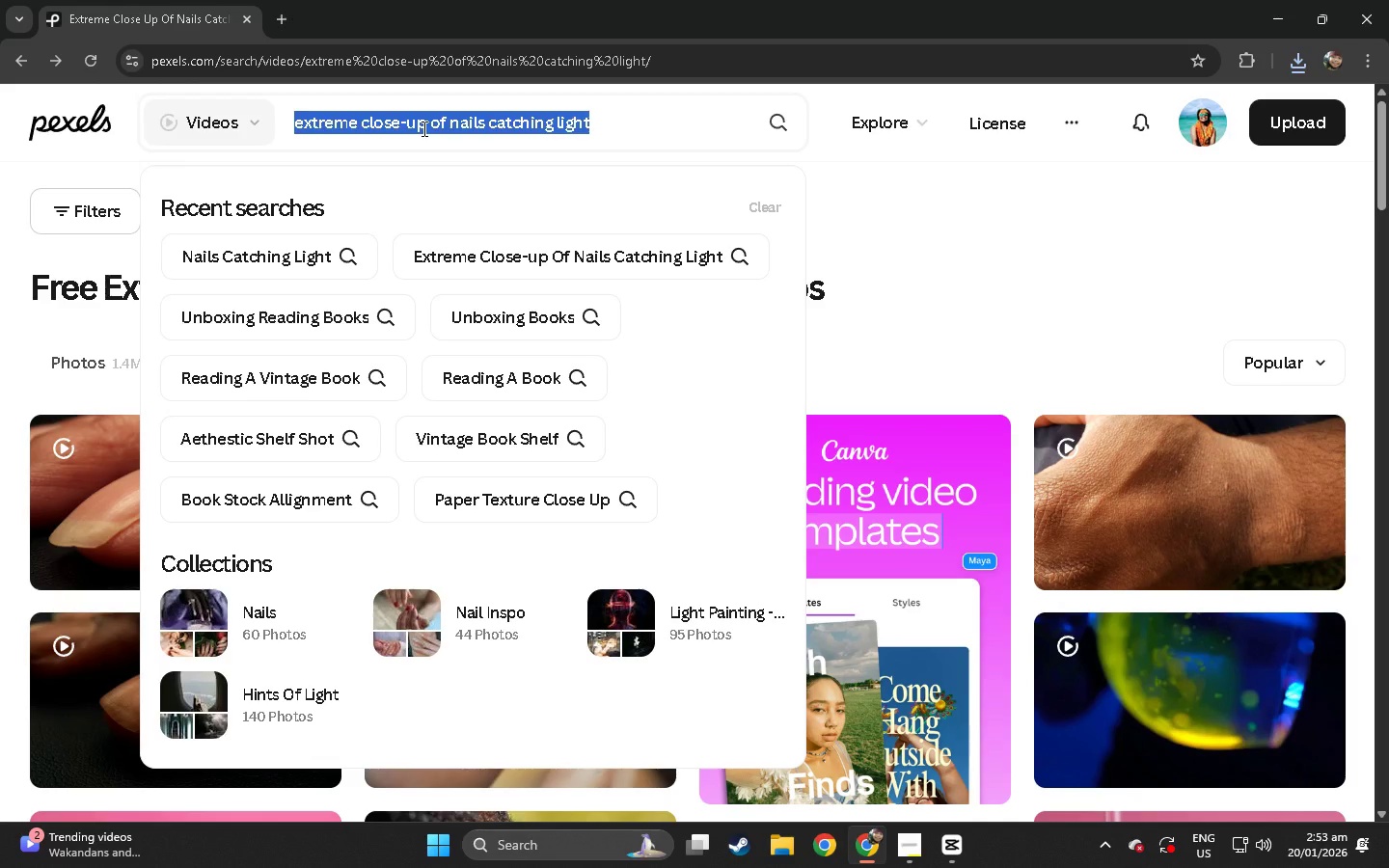 
type(hands wedging clay)
 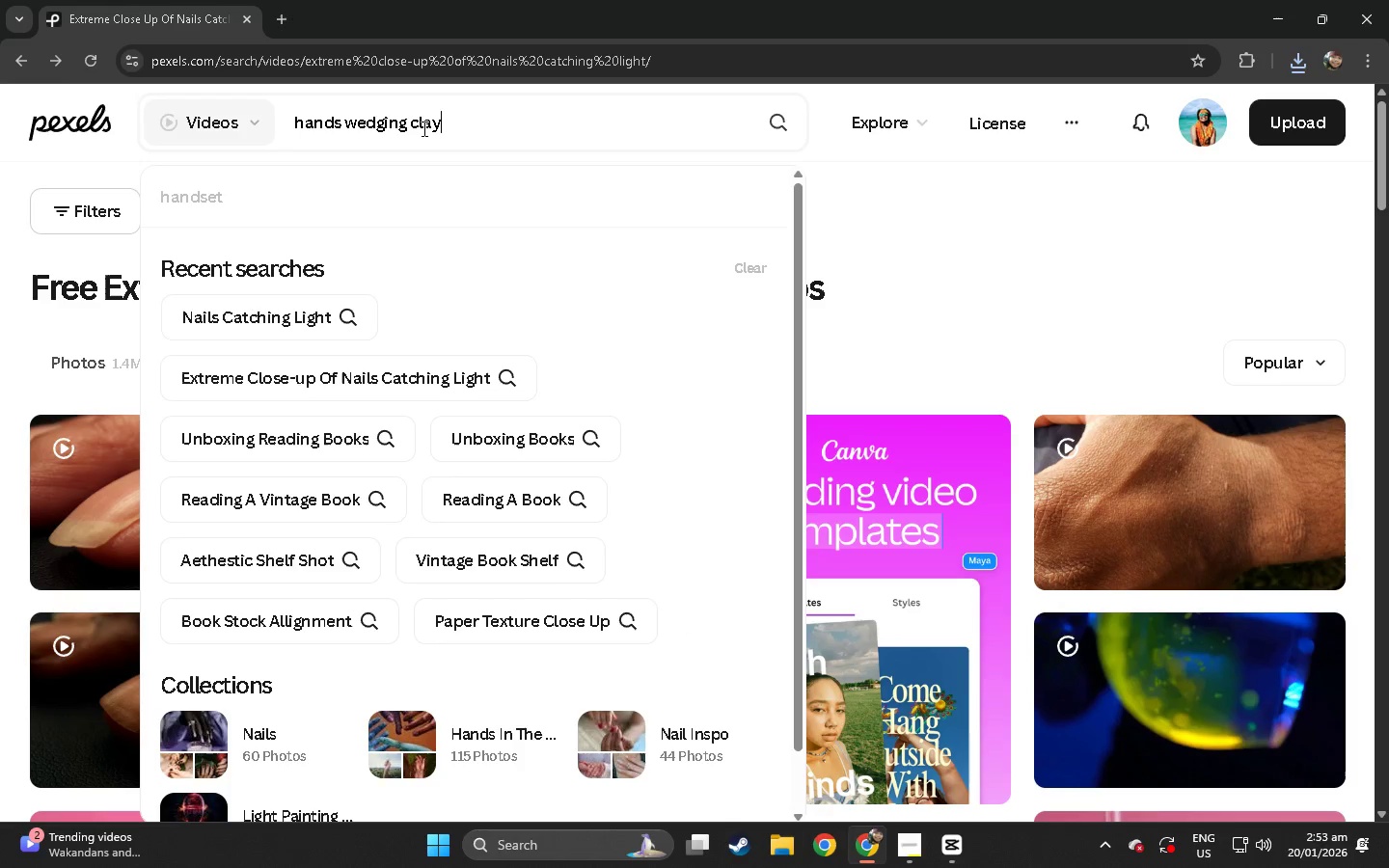 
key(Enter)
 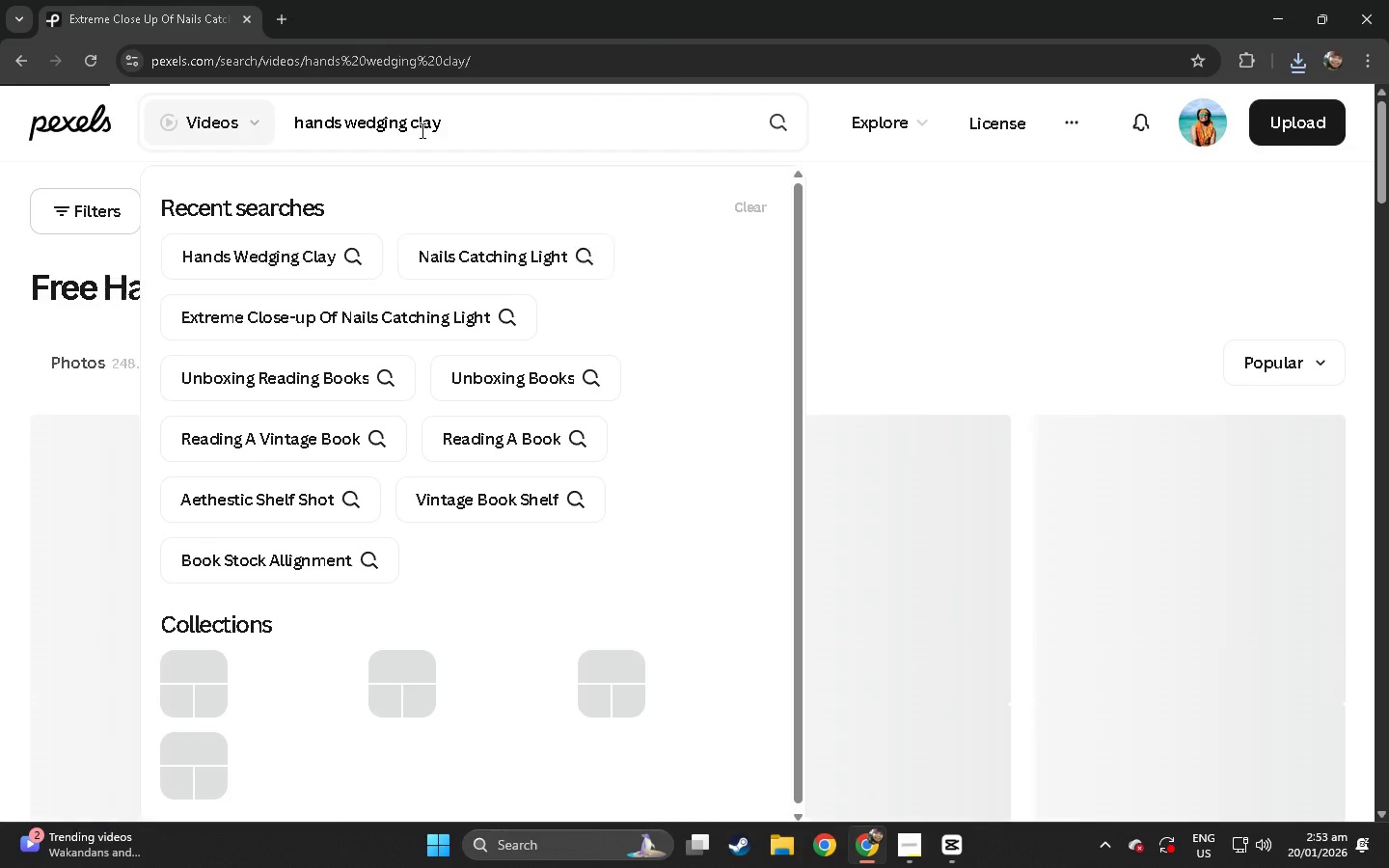 
key(Alt+AltLeft)
 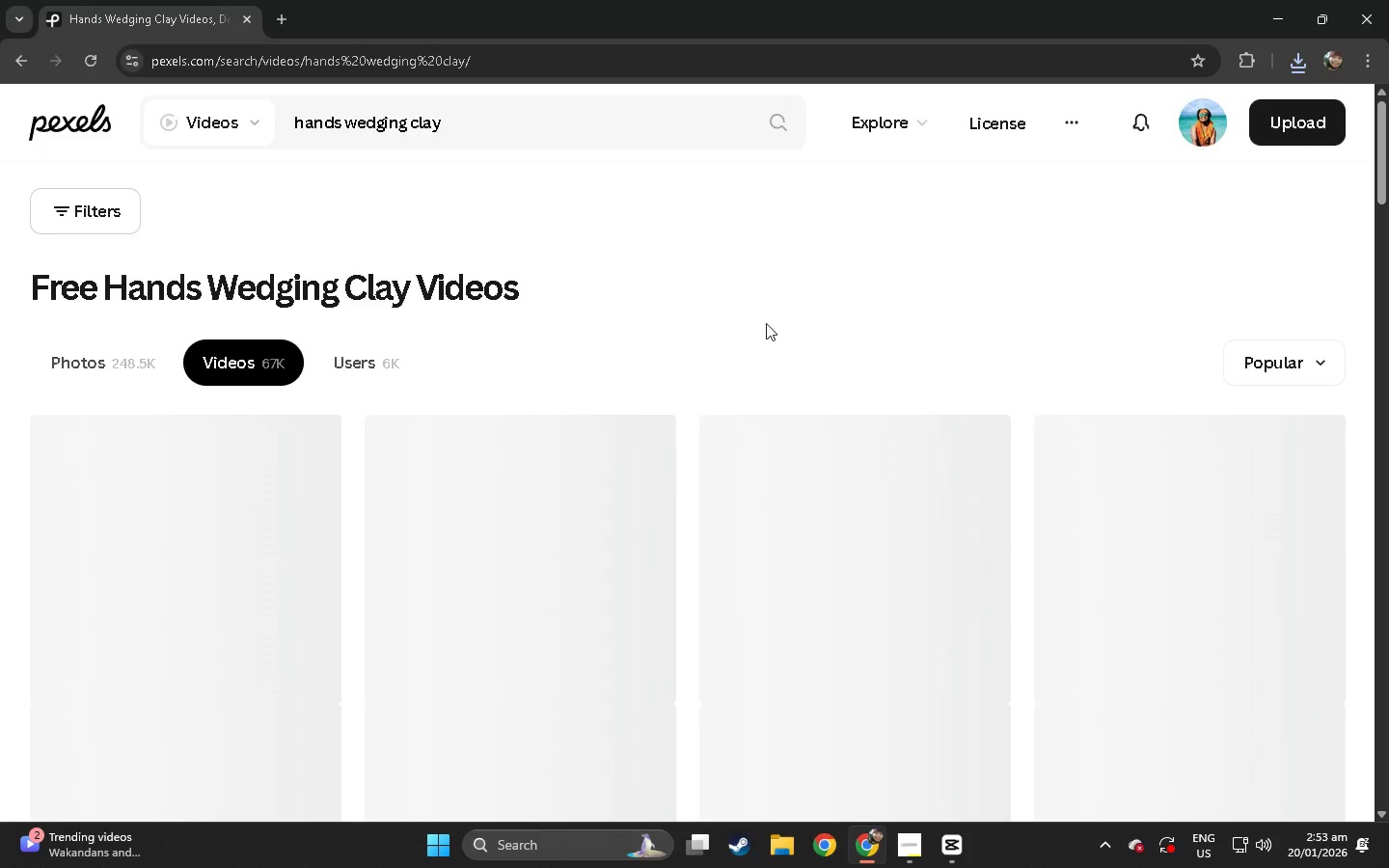 
key(Alt+Tab)
 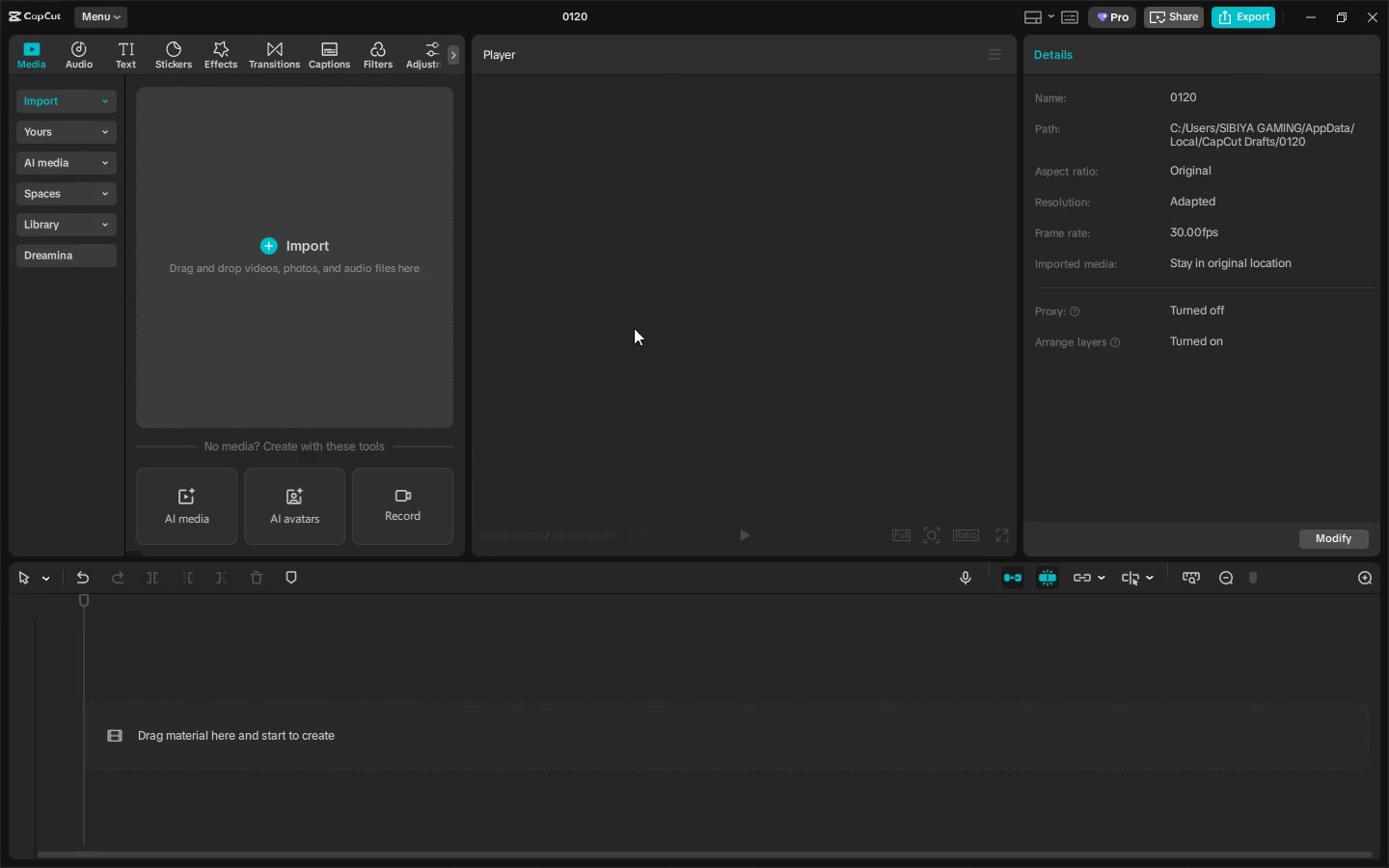 
key(Alt+Tab)
 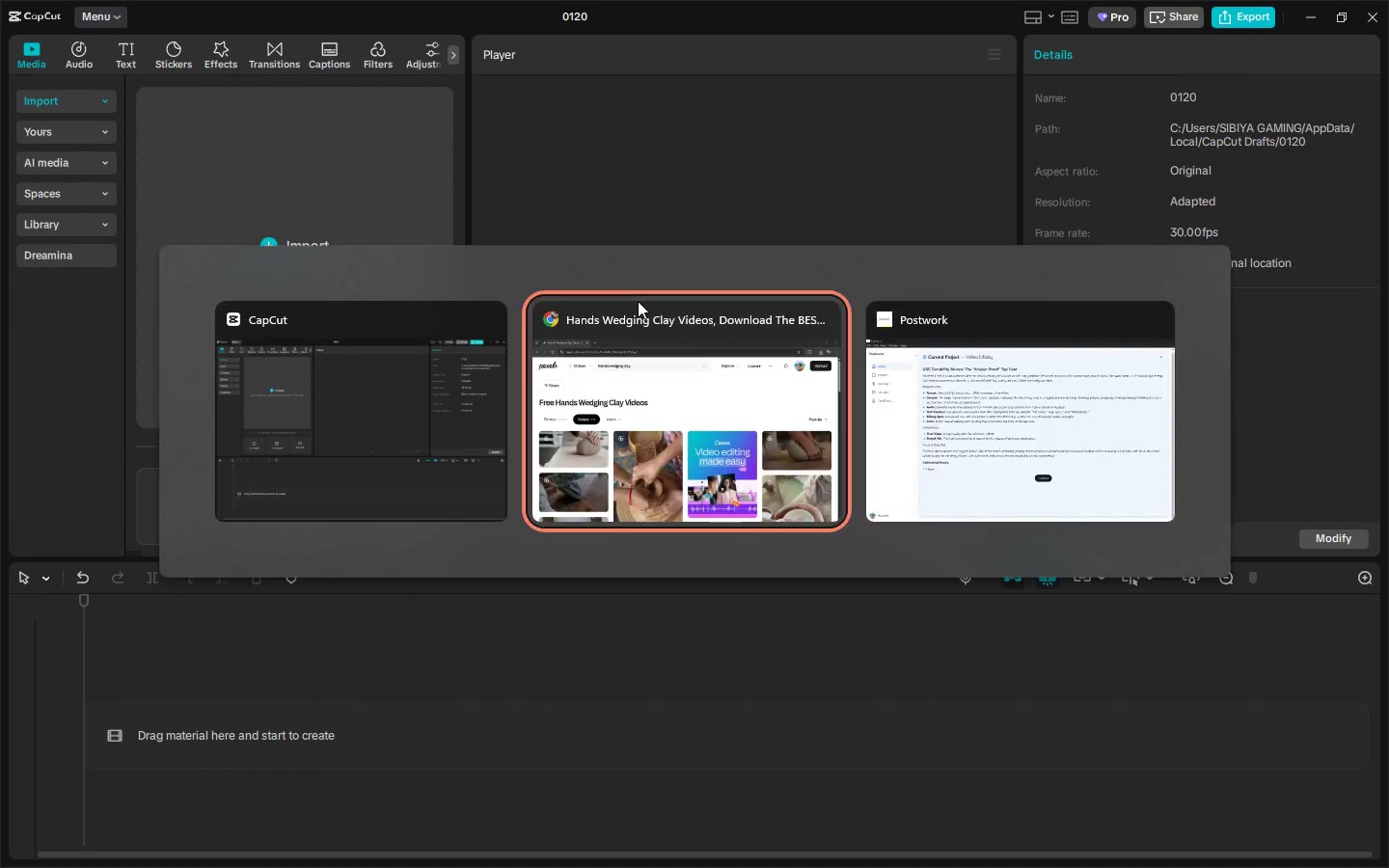 
key(Alt+Tab)